 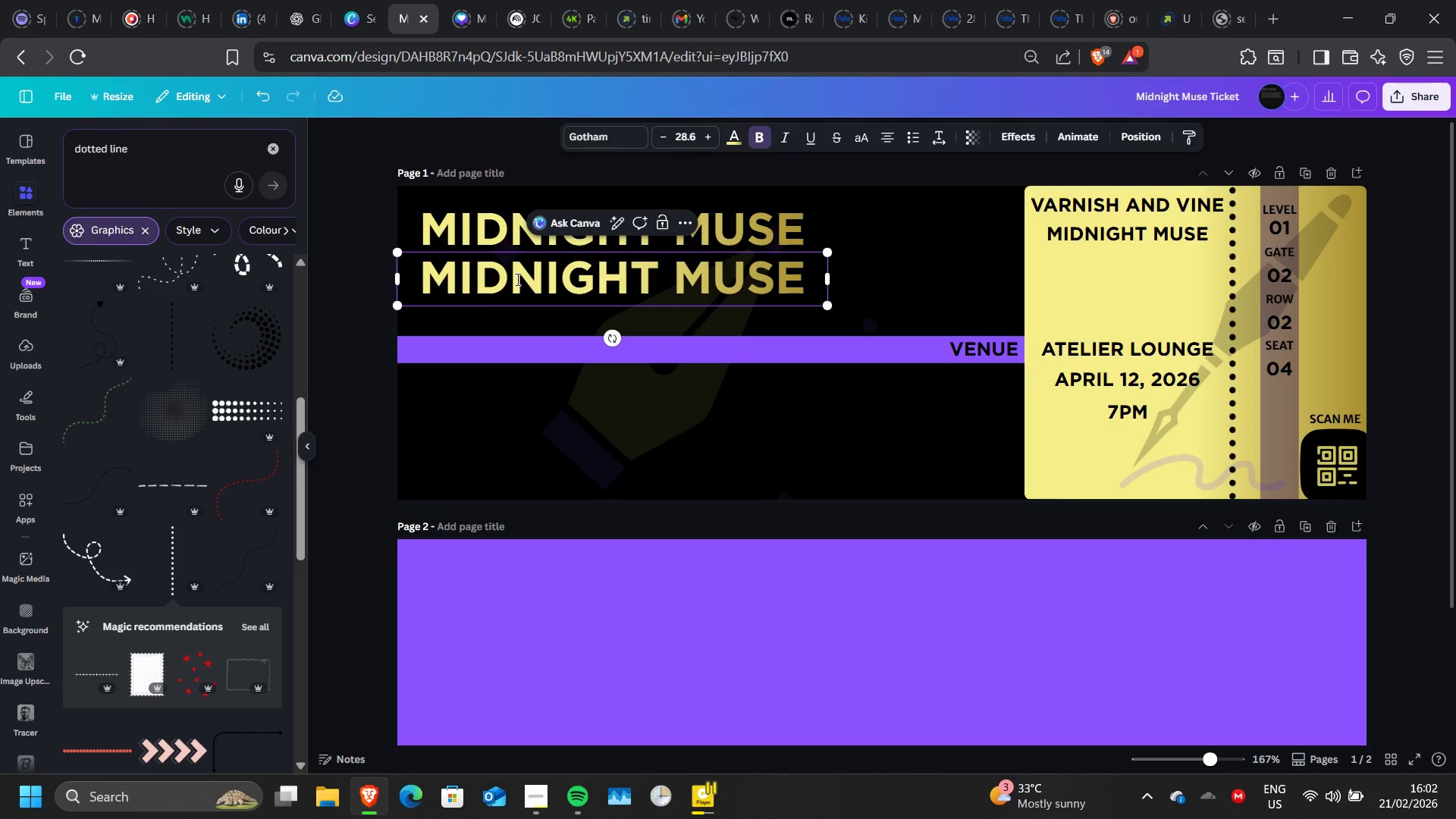 
left_click([1138, 133])
 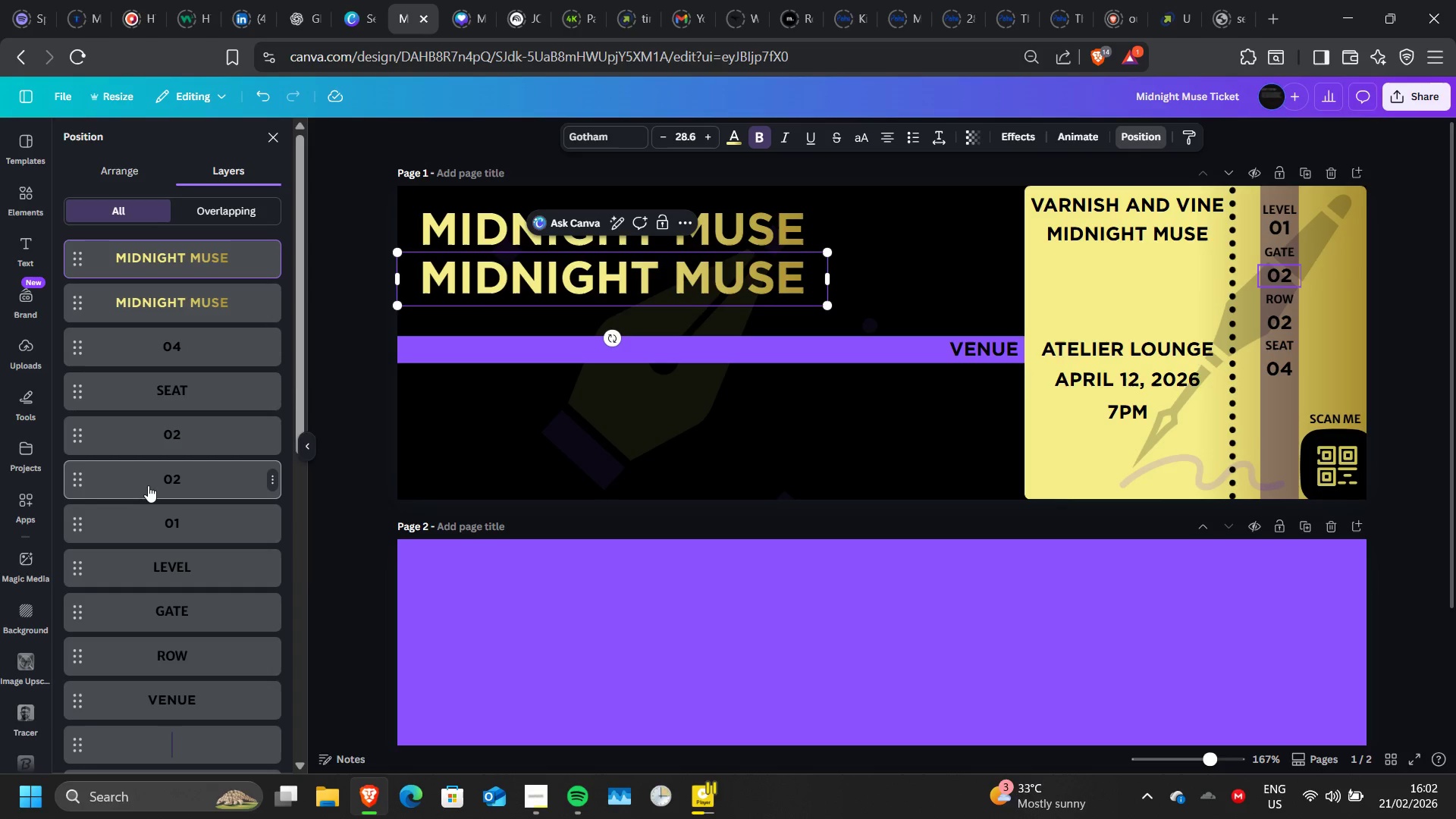 
scroll: coordinate [148, 485], scroll_direction: down, amount: 17.0
 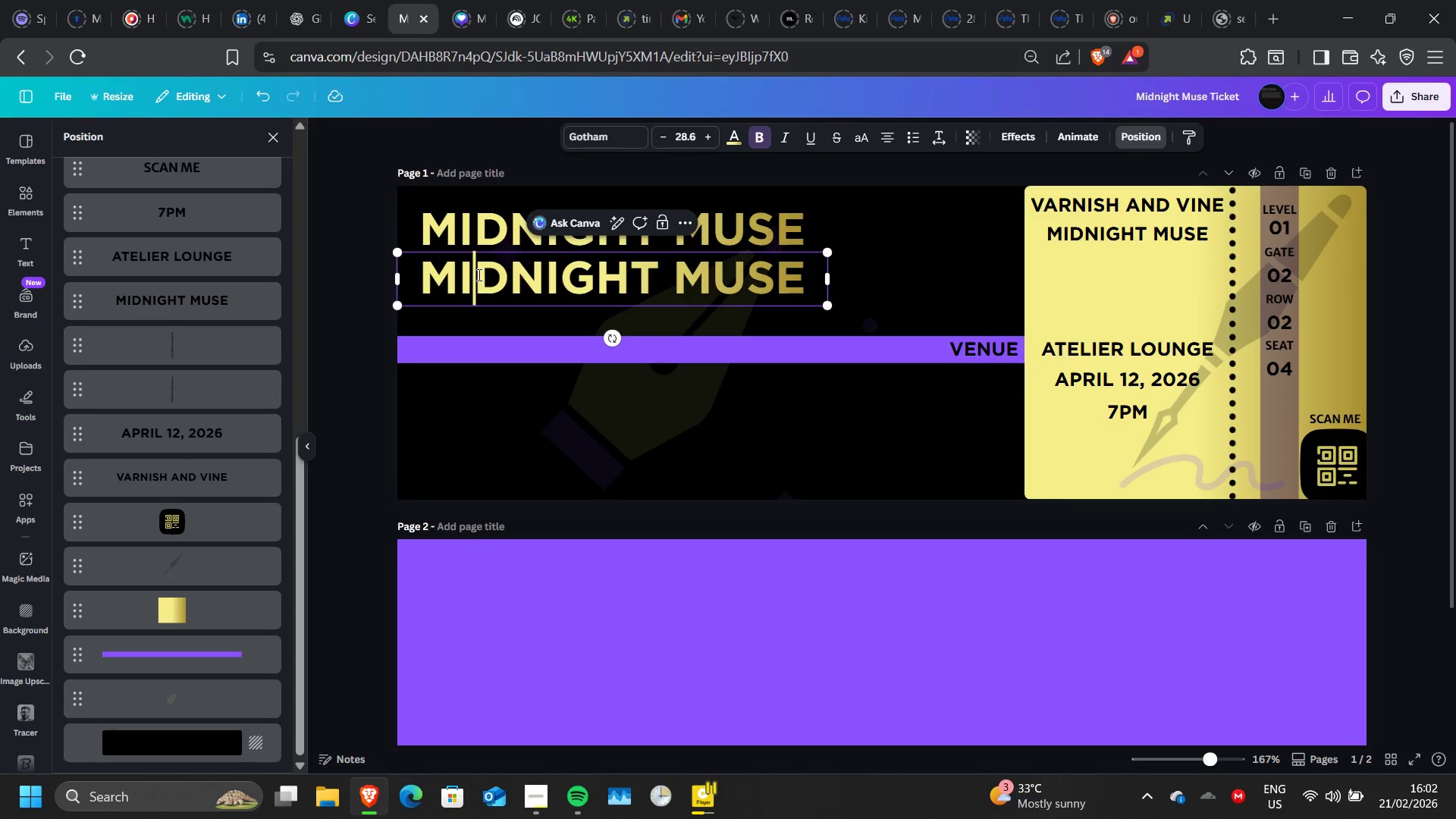 
double_click([478, 275])
 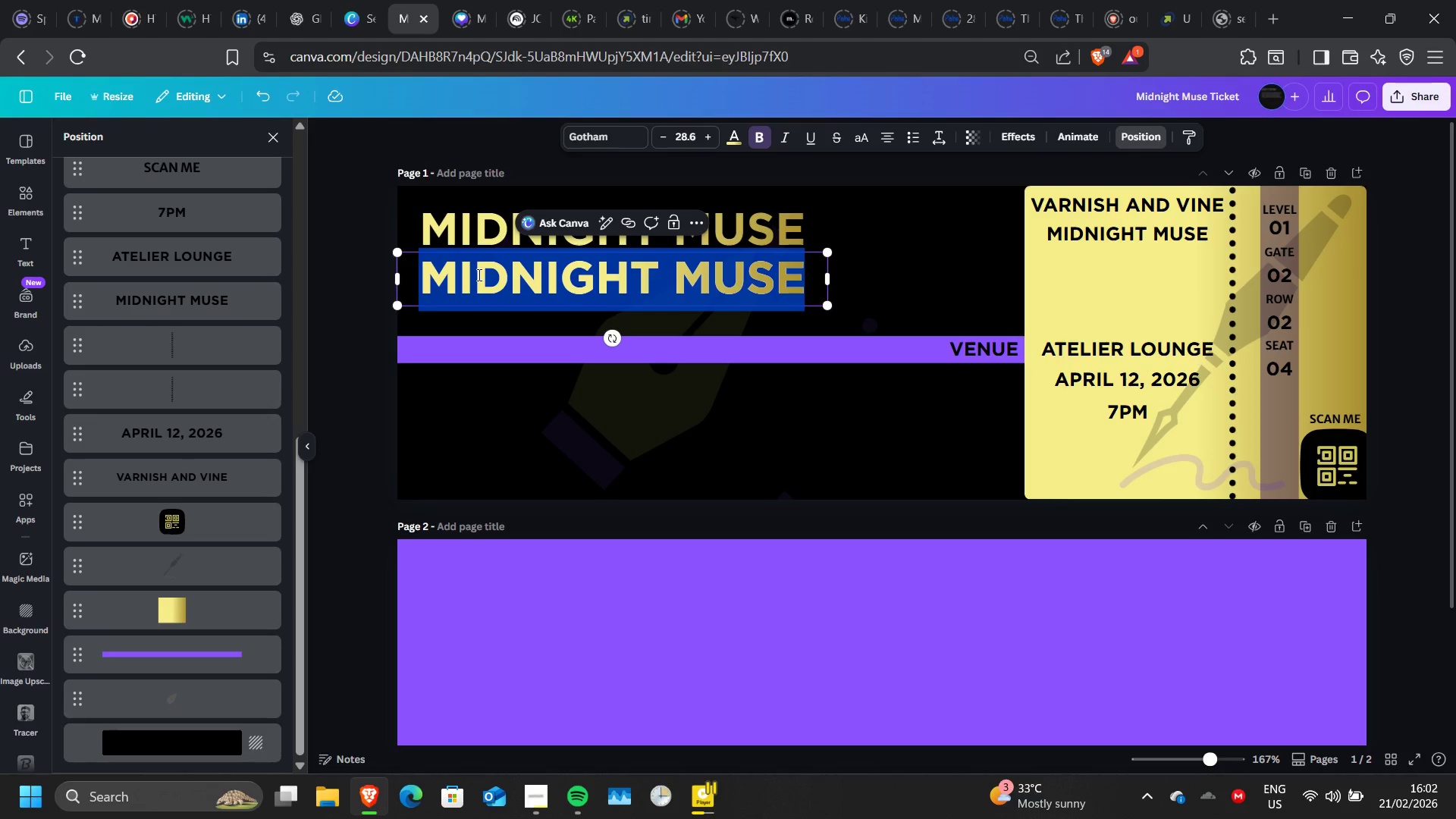 
left_click([478, 275])
 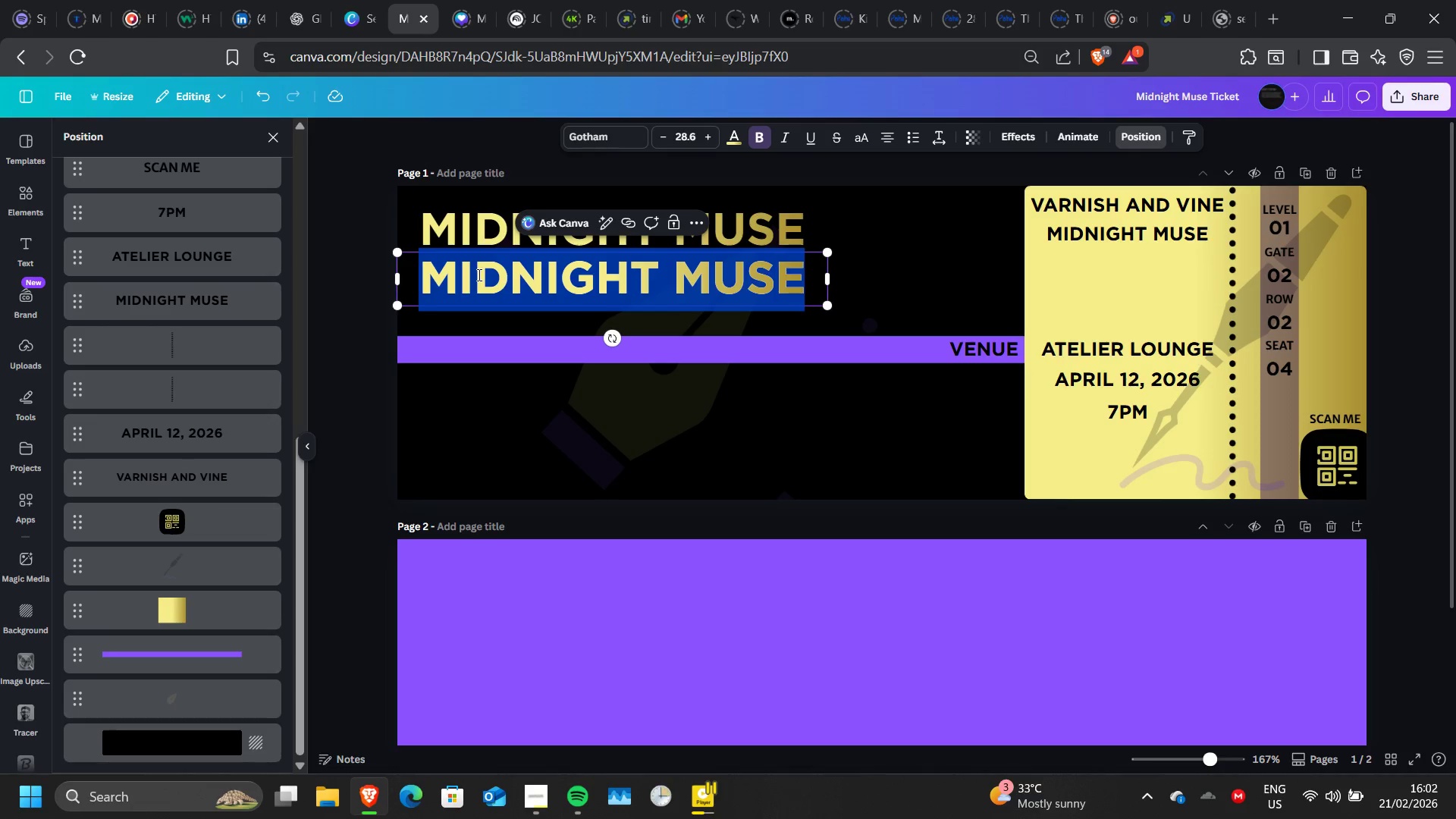 
triple_click([478, 275])
 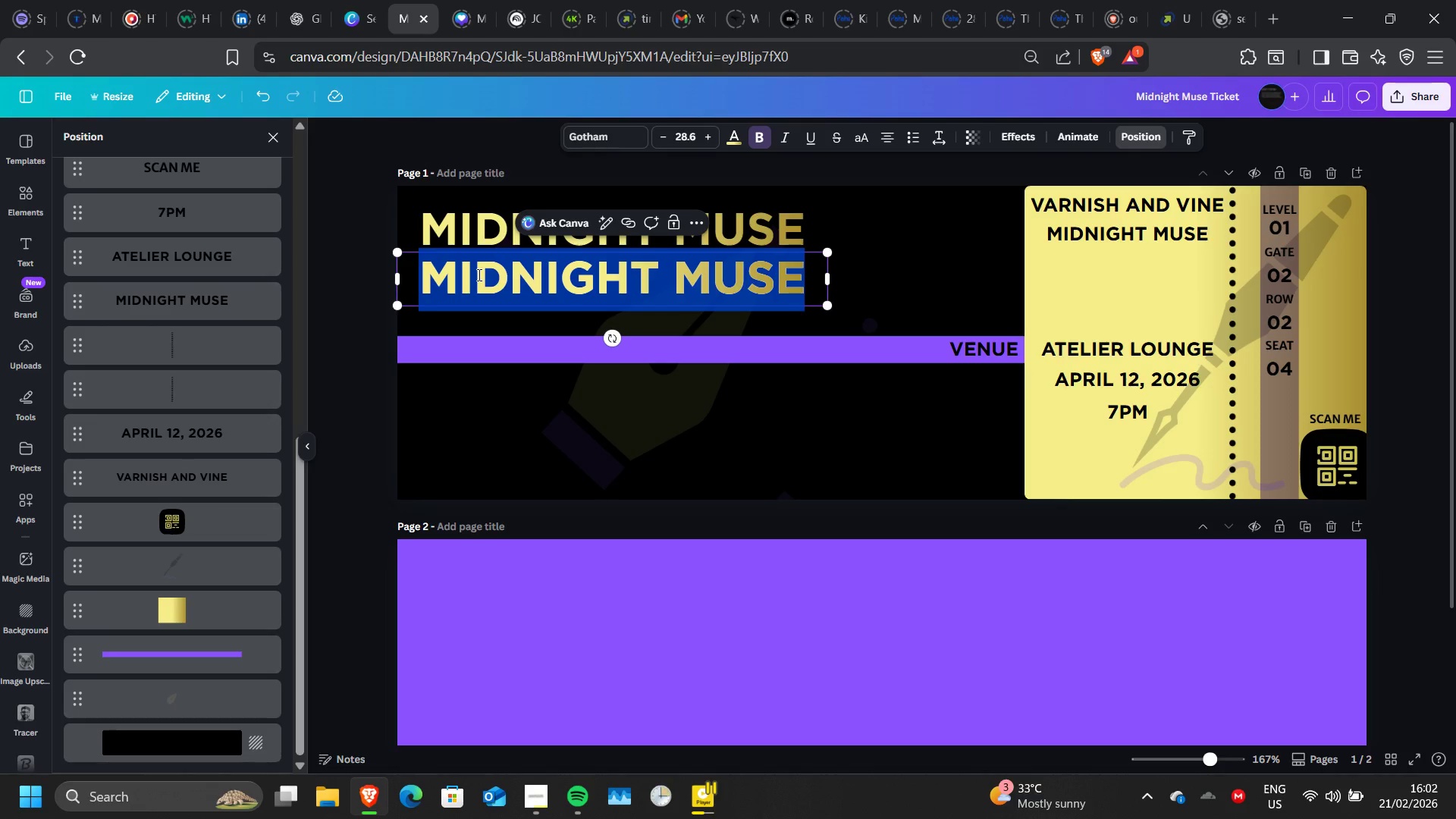 
type(AN )
 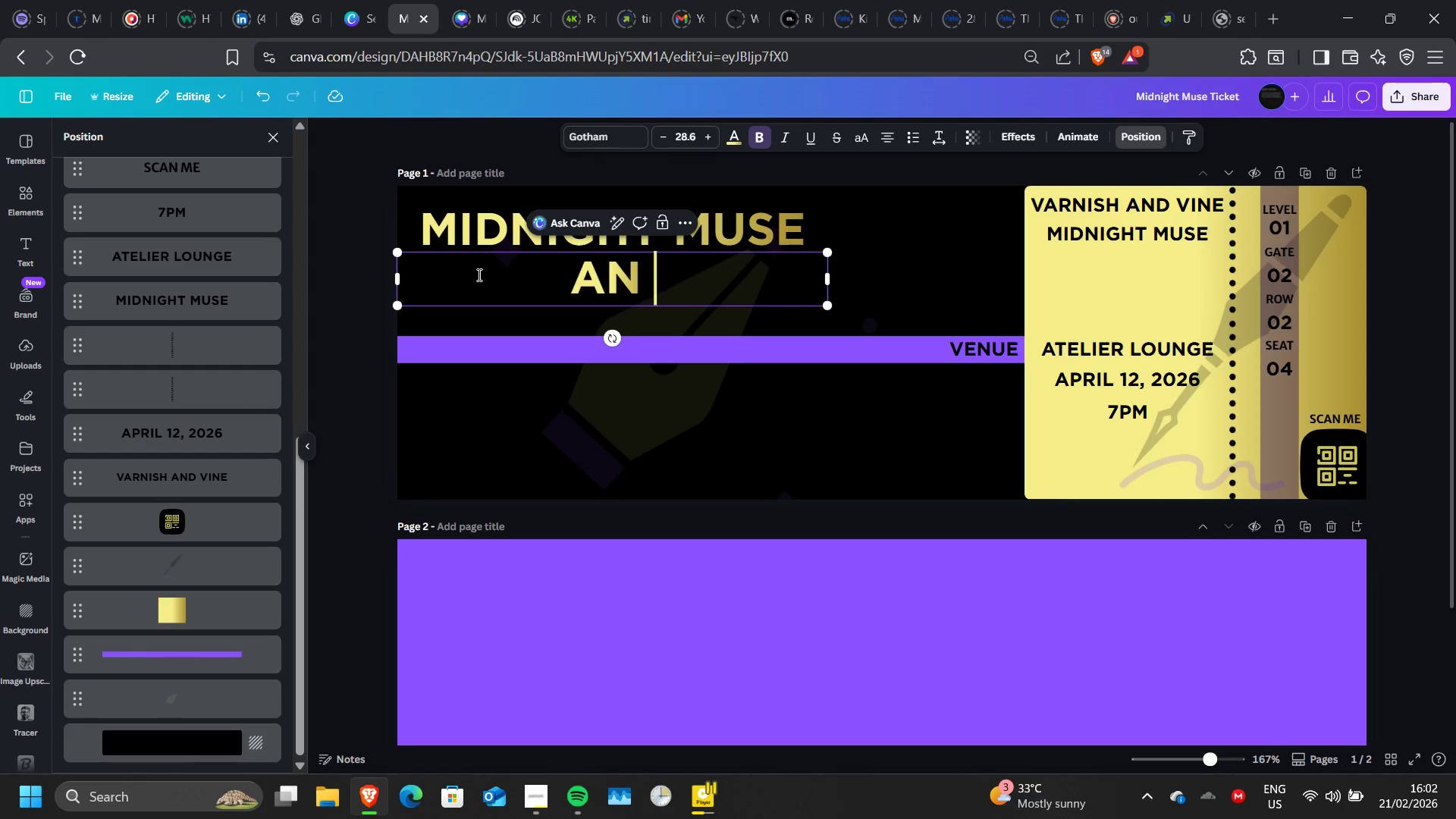 
wait(5.39)
 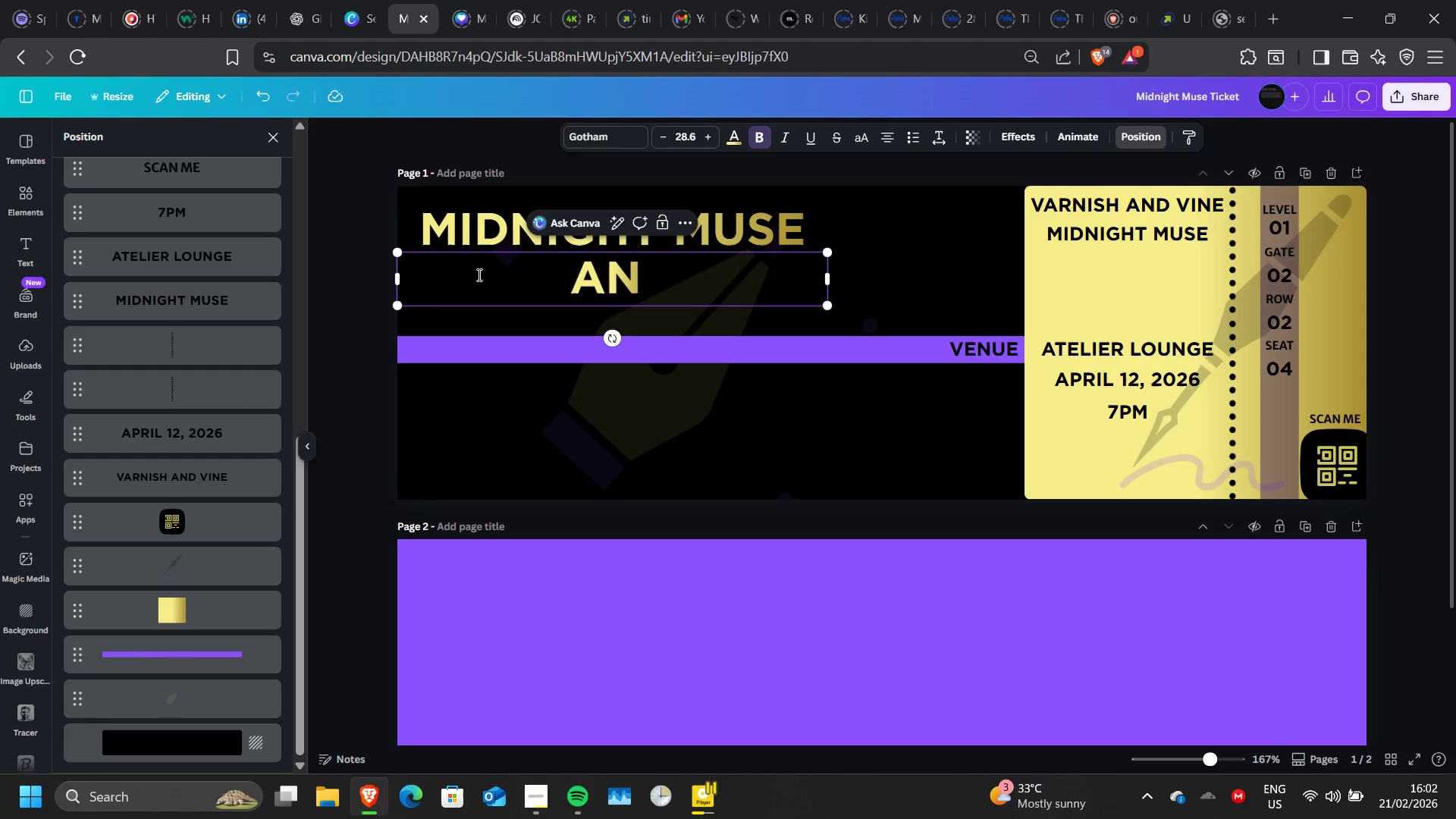 
type(EC)
key(Backspace)
type(XCLUSIVE )